 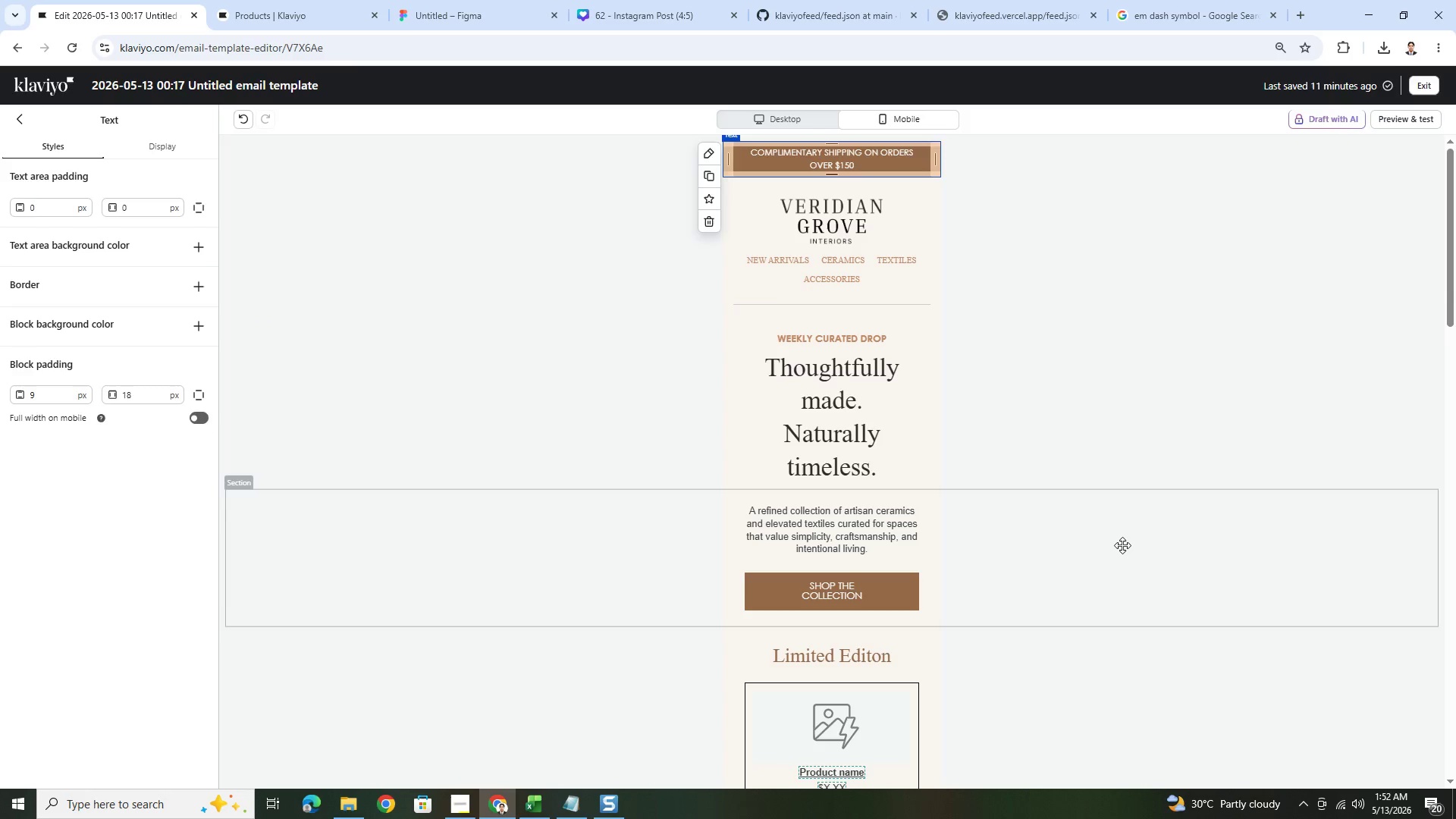 
scroll: coordinate [1122, 546], scroll_direction: down, amount: 2.0
 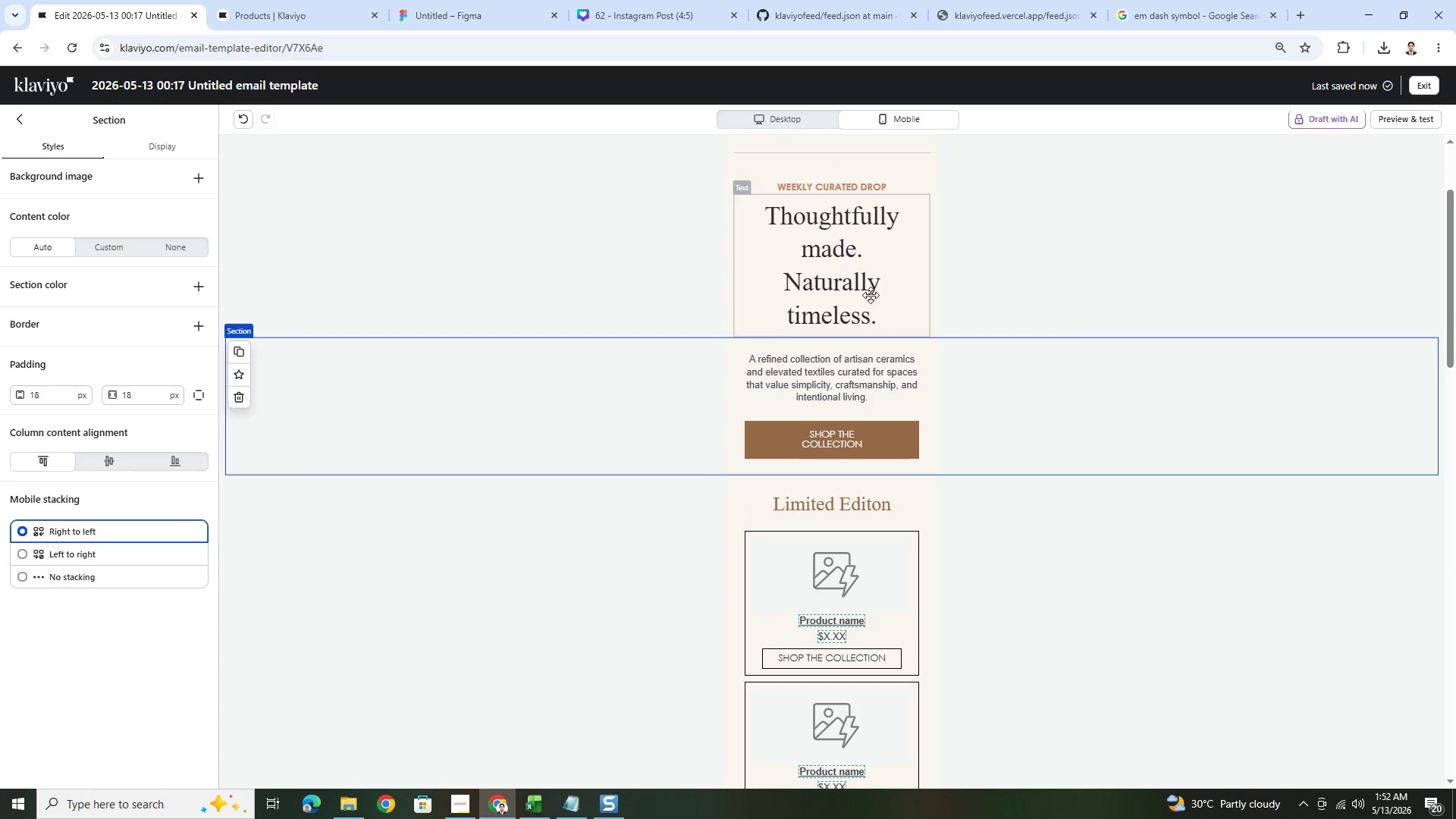 
left_click([866, 290])
 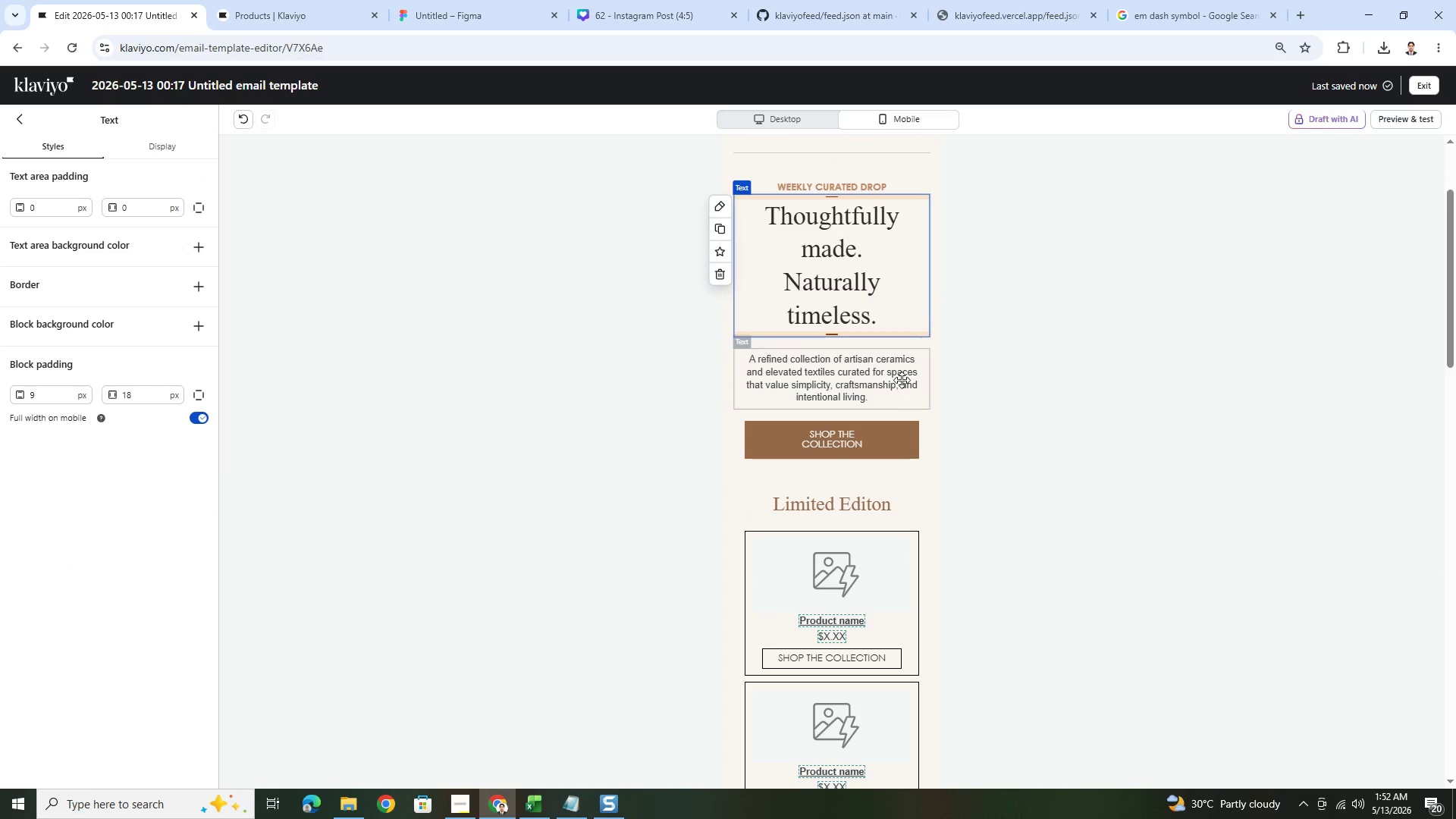 
scroll: coordinate [1082, 497], scroll_direction: down, amount: 7.0
 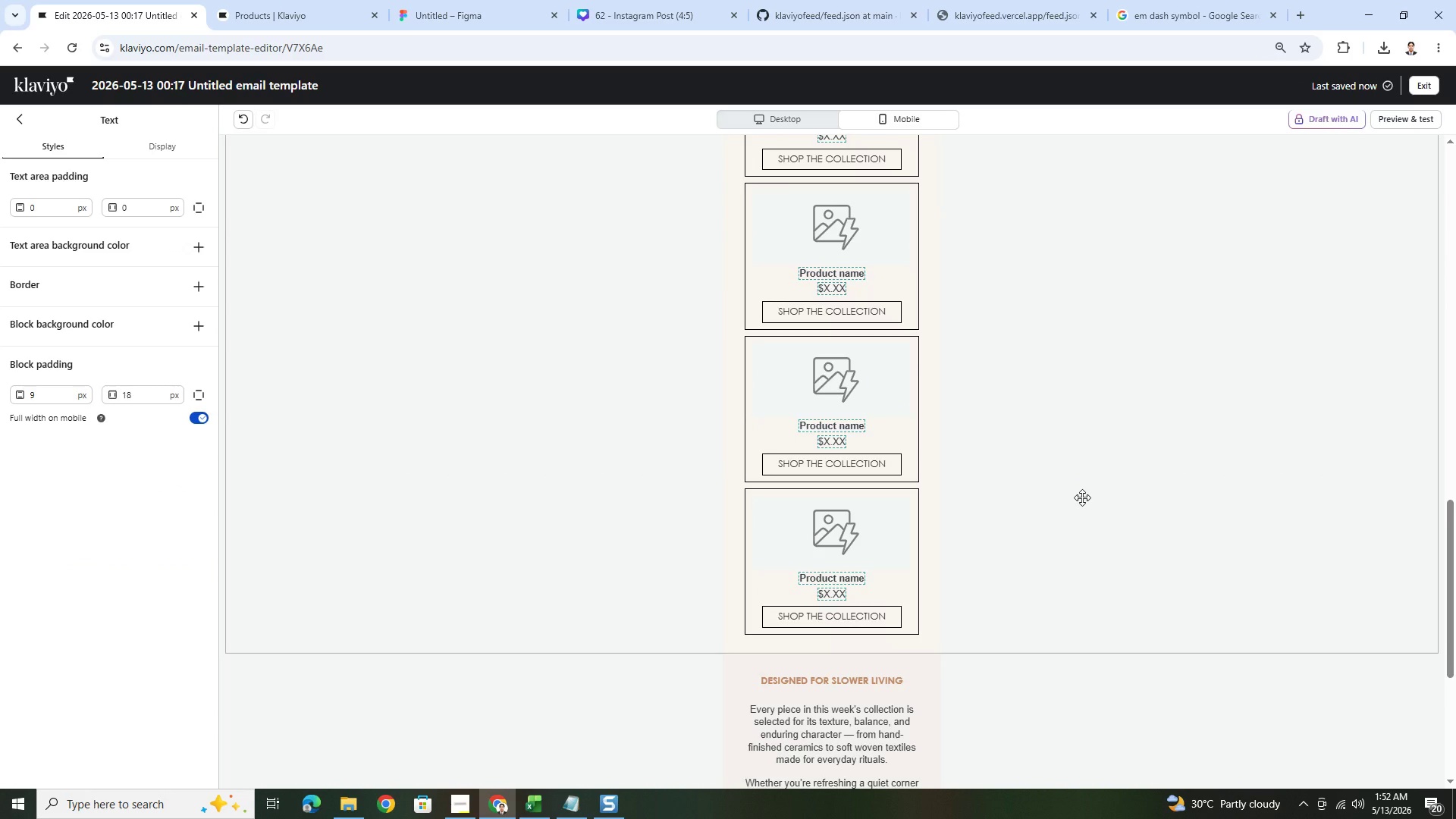 
scroll: coordinate [1086, 392], scroll_direction: up, amount: 10.0
 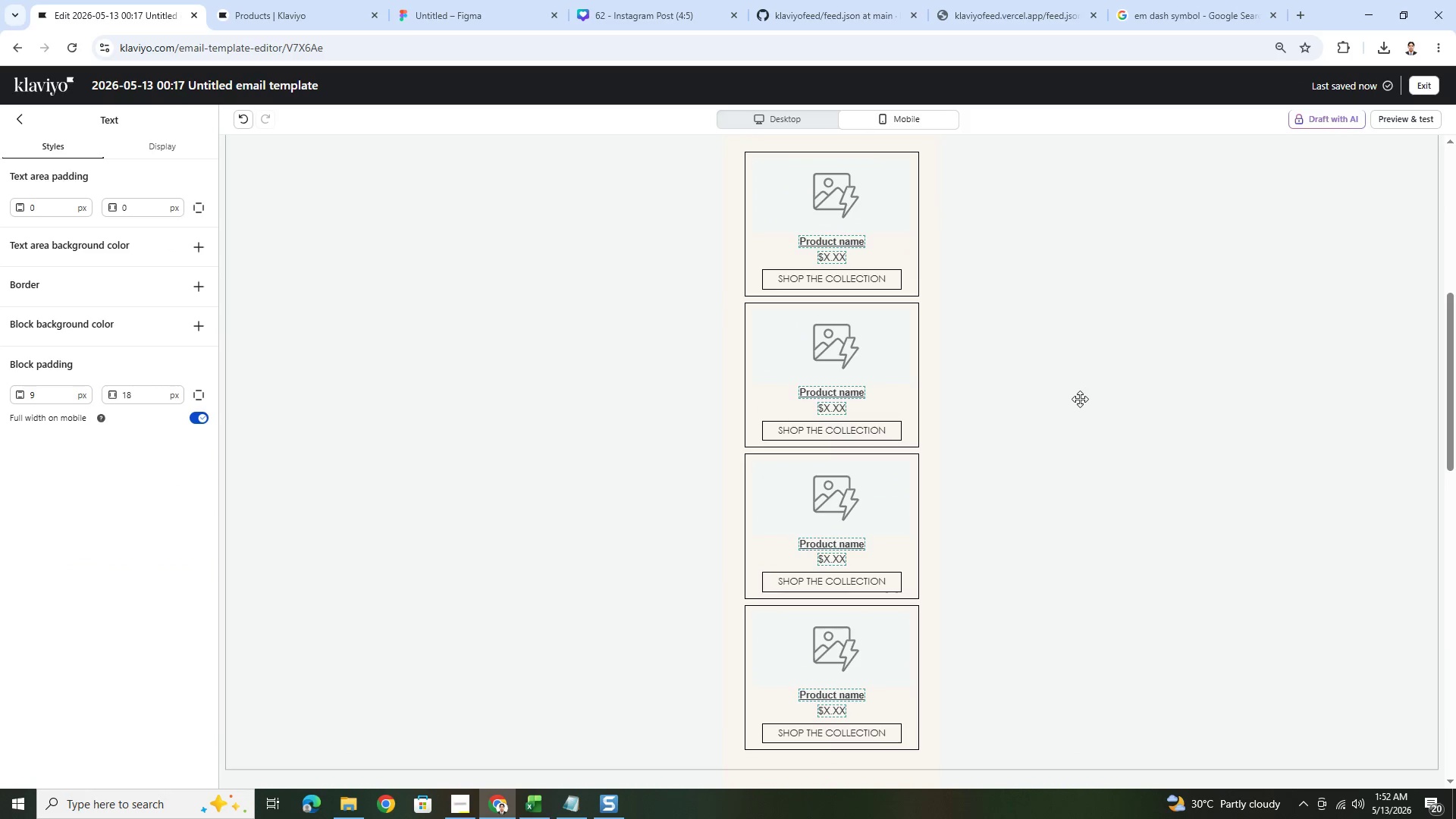 
left_click([1148, 319])
 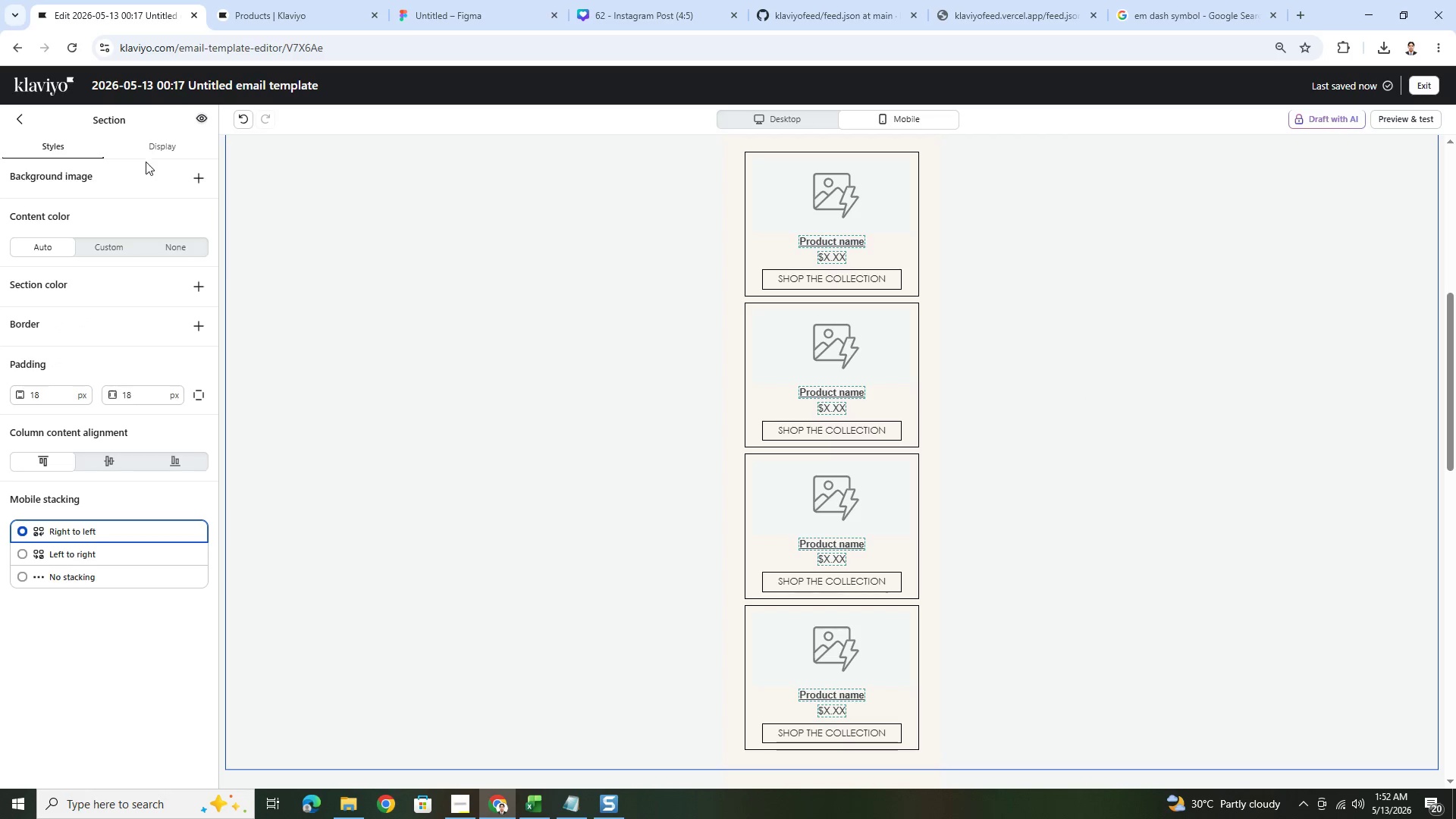 
left_click([157, 147])
 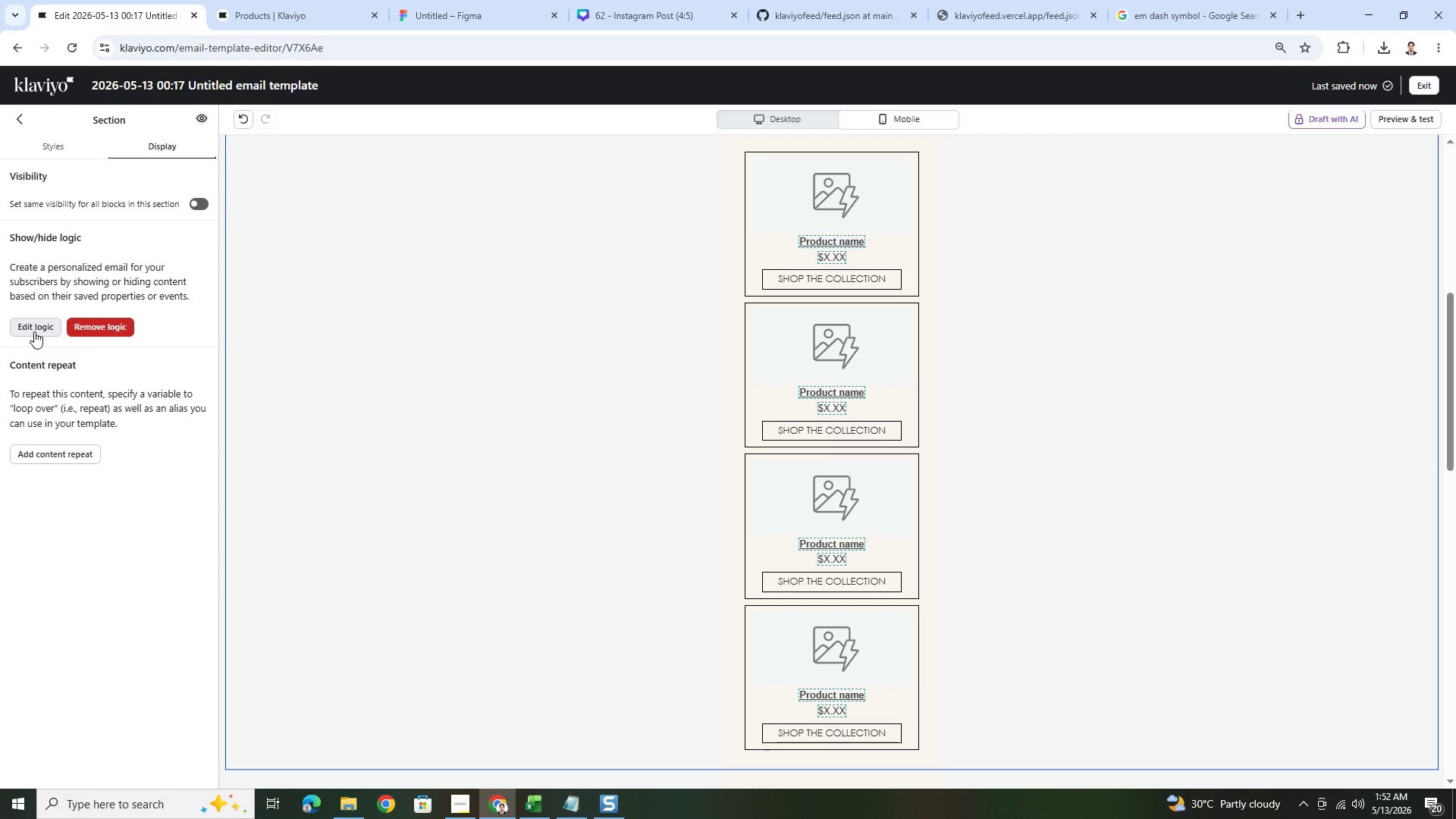 
left_click([34, 331])
 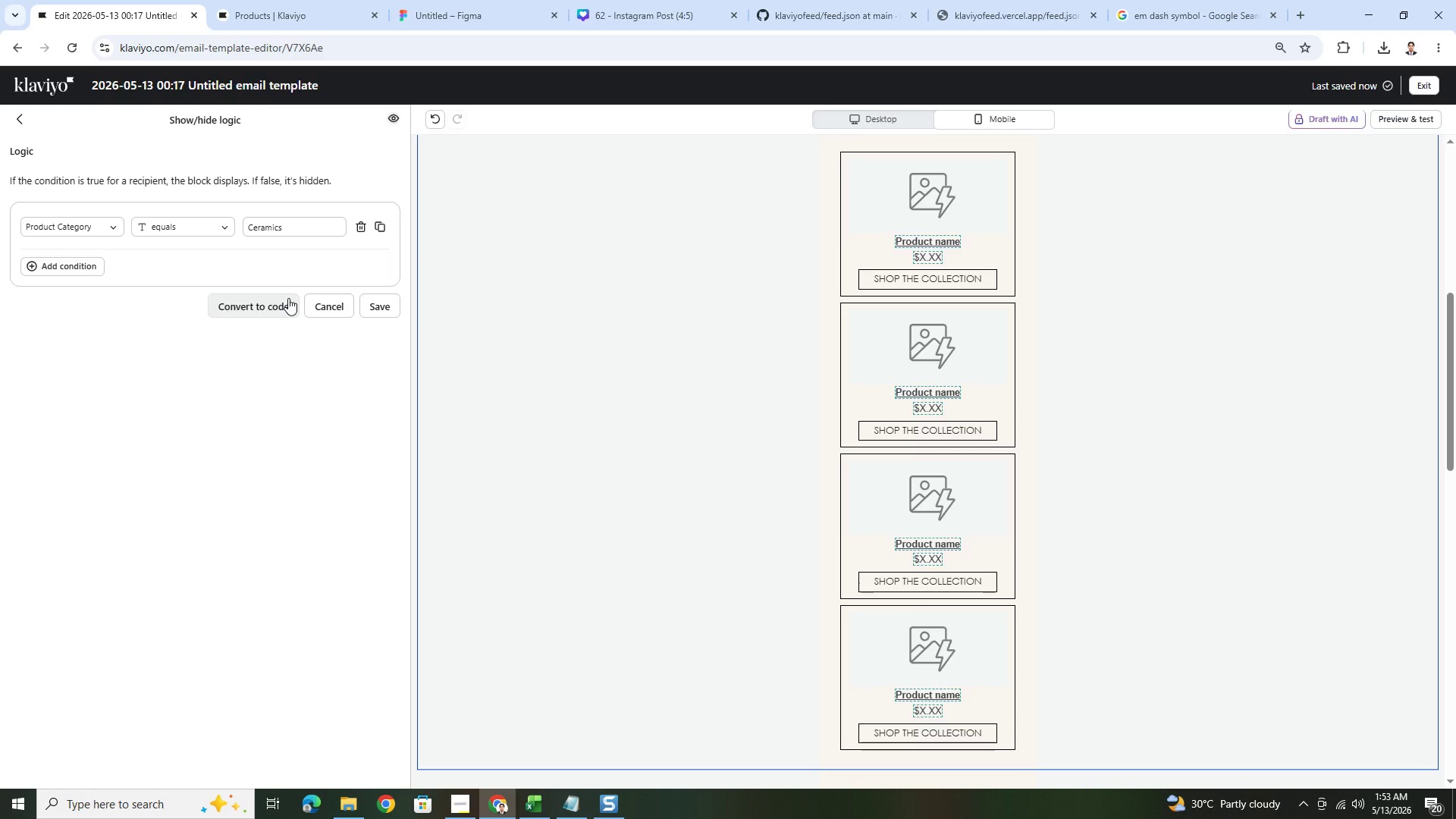 
wait(12.11)
 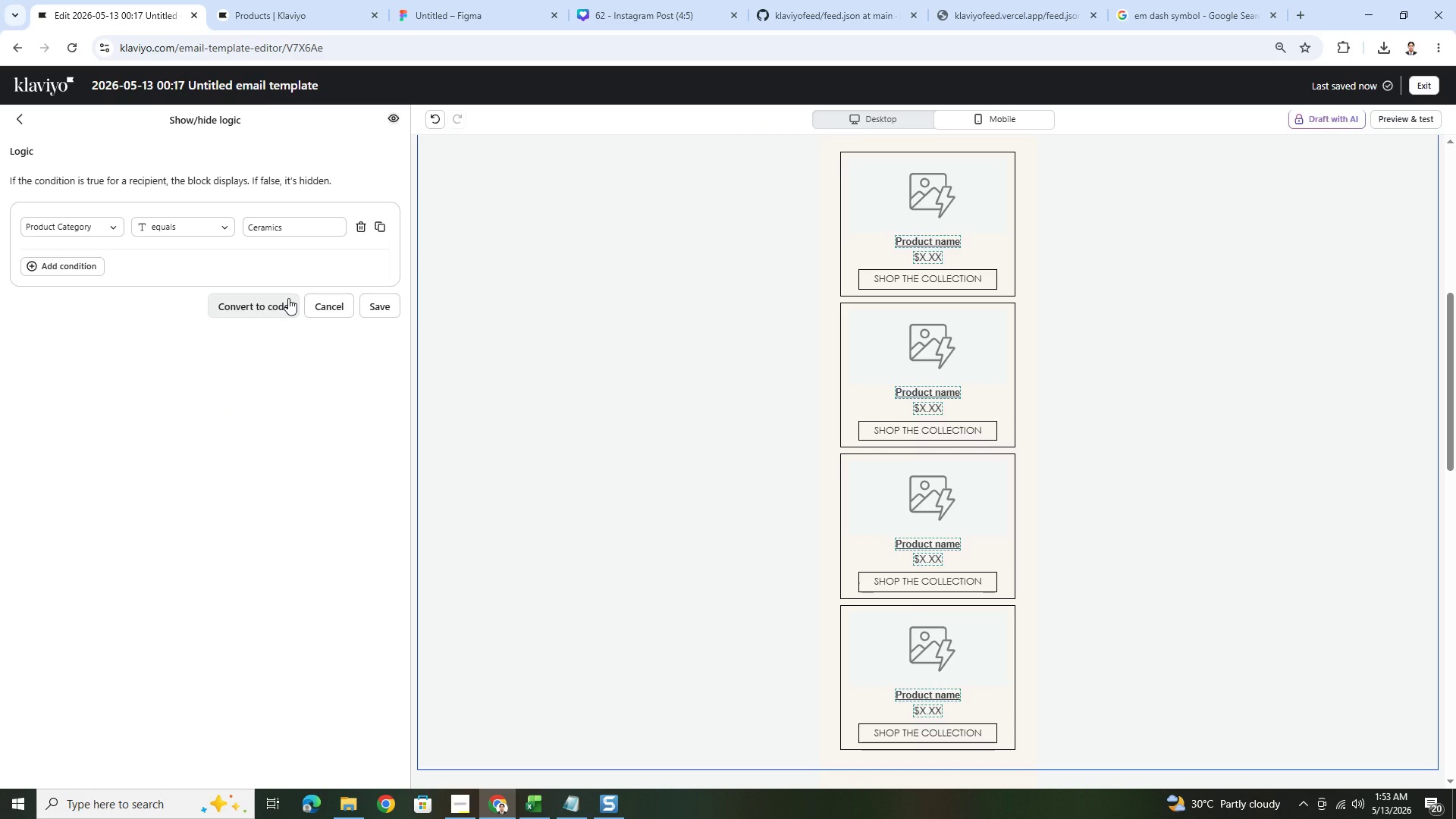 
scroll: coordinate [702, 535], scroll_direction: down, amount: 4.0
 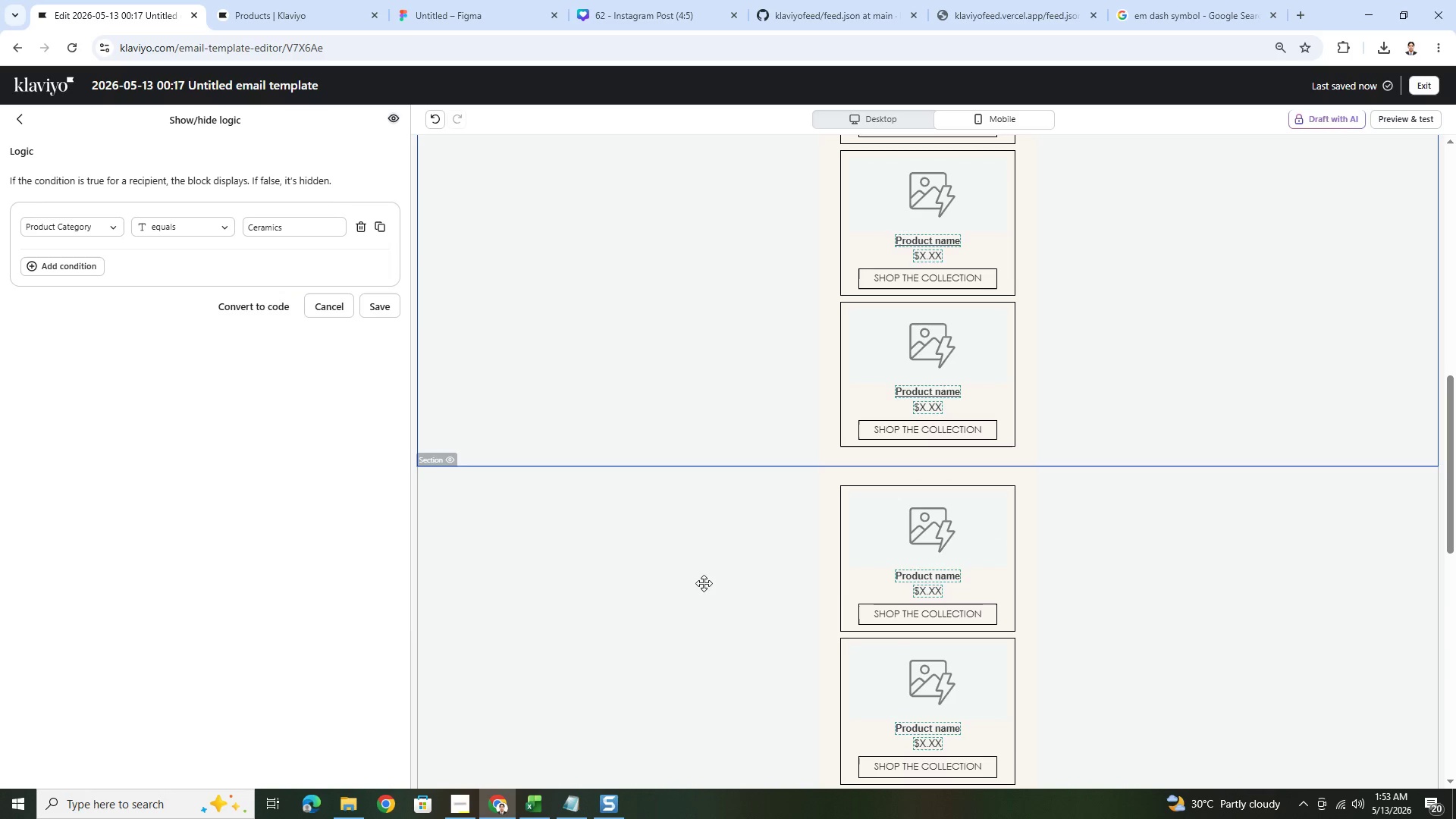 
left_click([701, 586])
 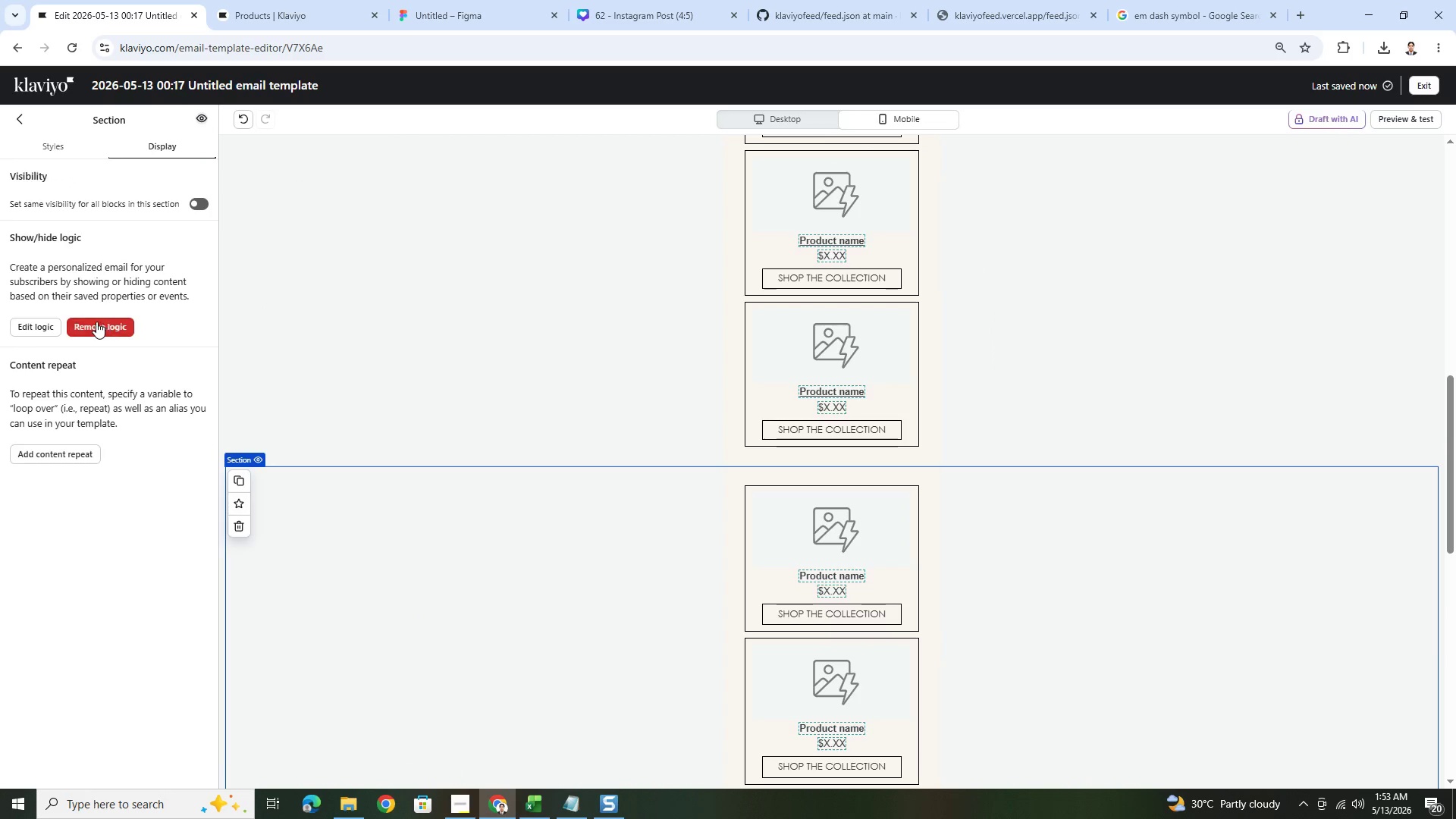 
left_click([50, 331])
 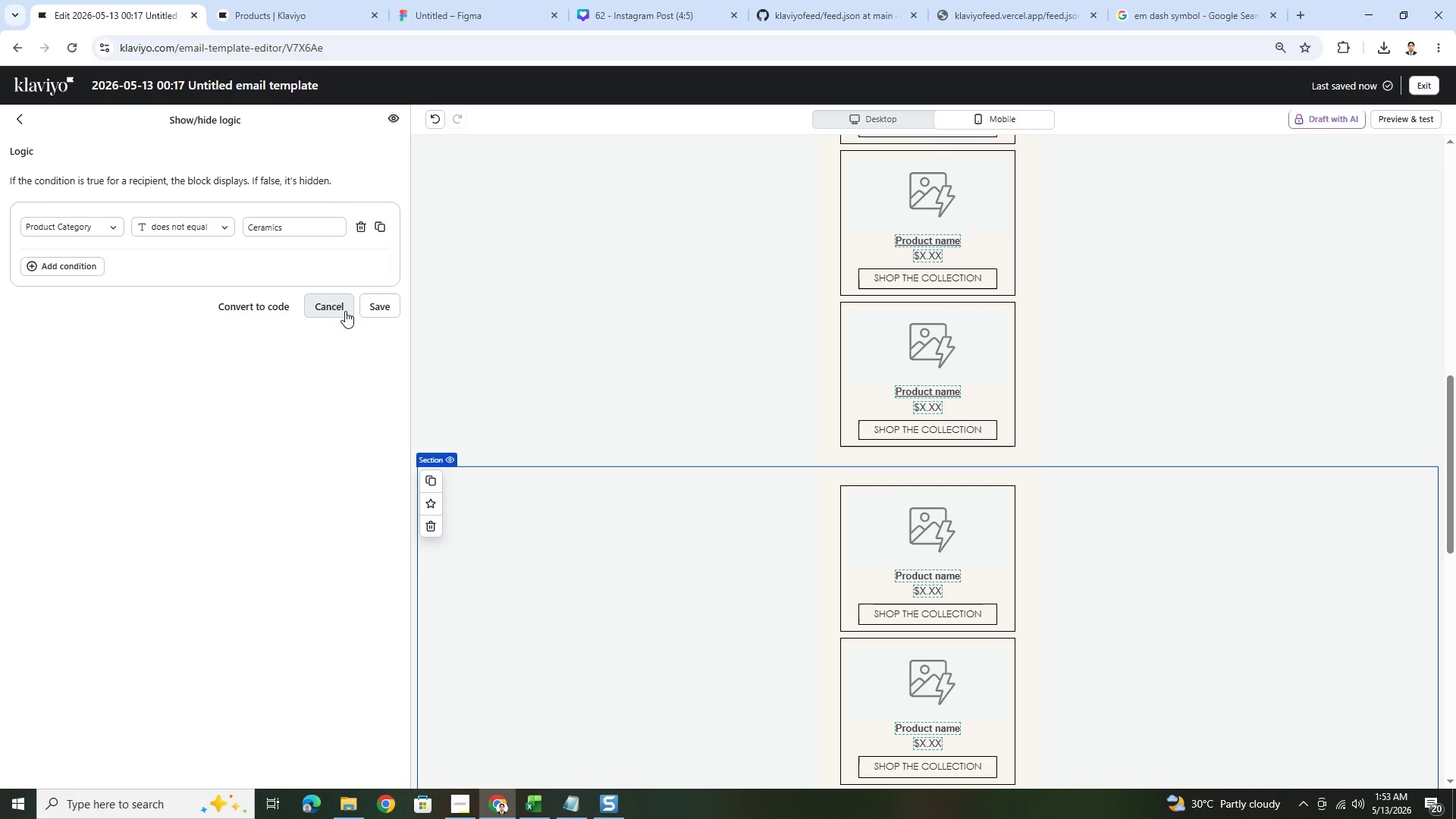 
wait(7.48)
 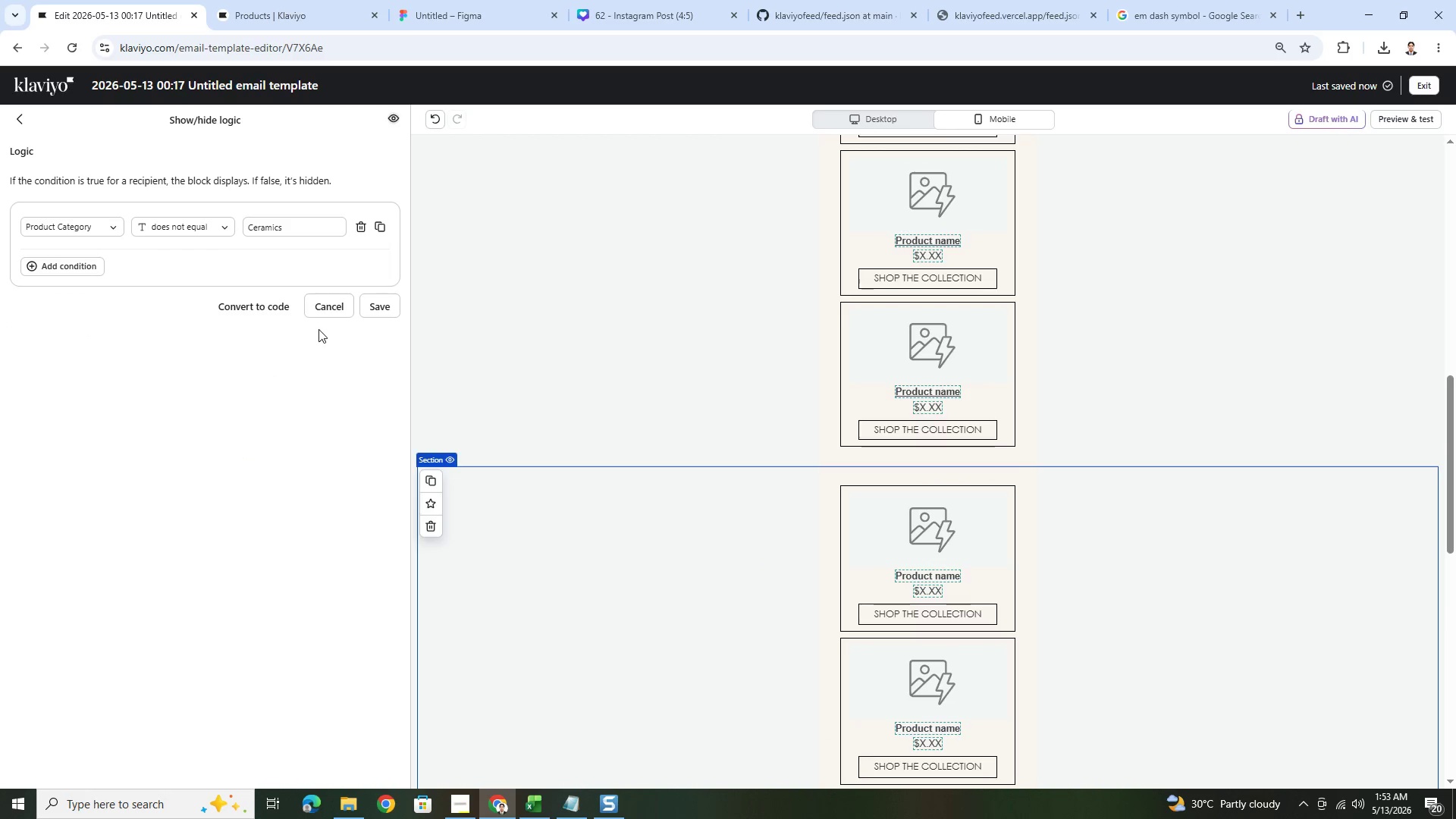 
left_click([26, 116])
 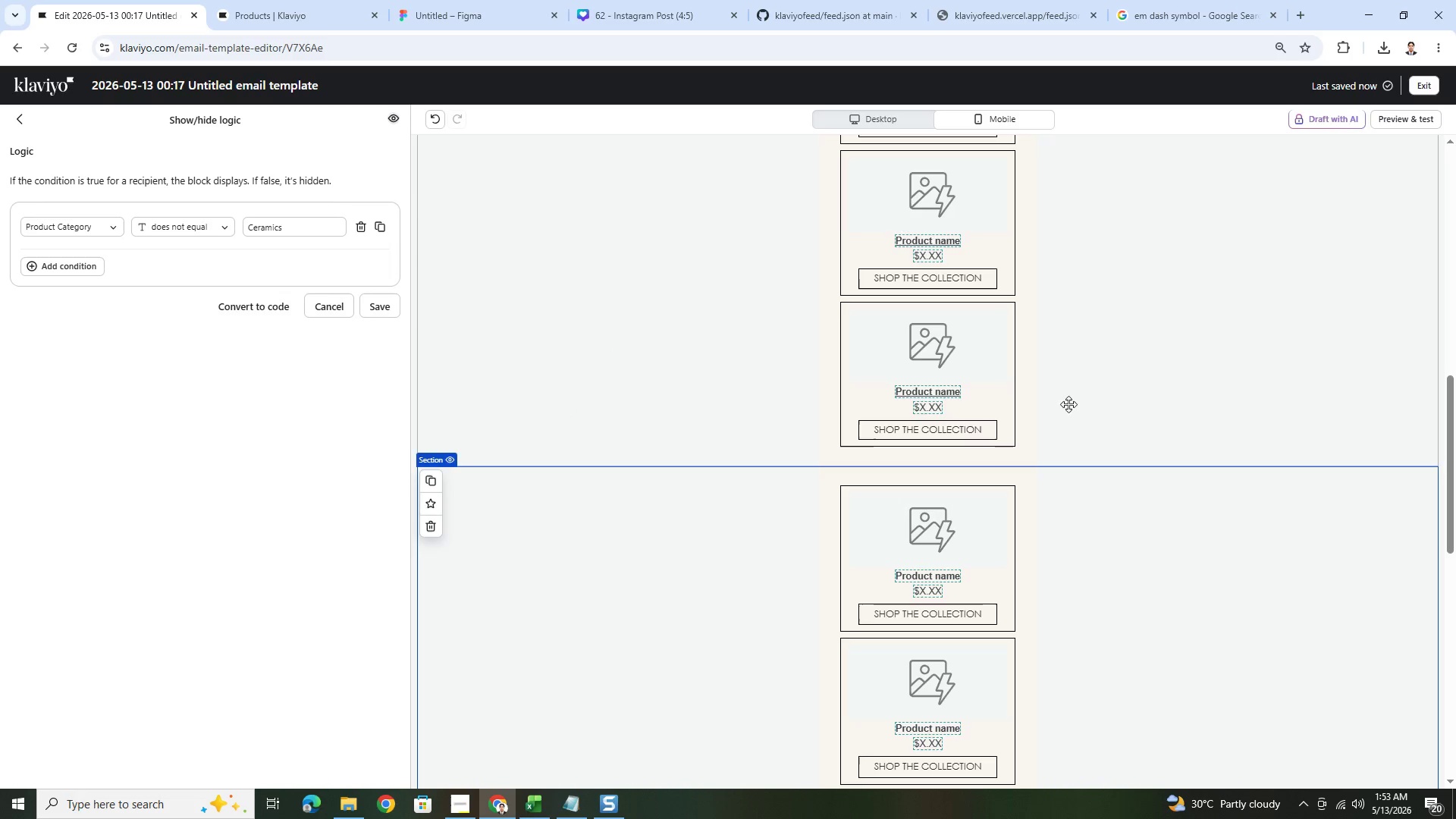 
scroll: coordinate [1081, 416], scroll_direction: up, amount: 3.0
 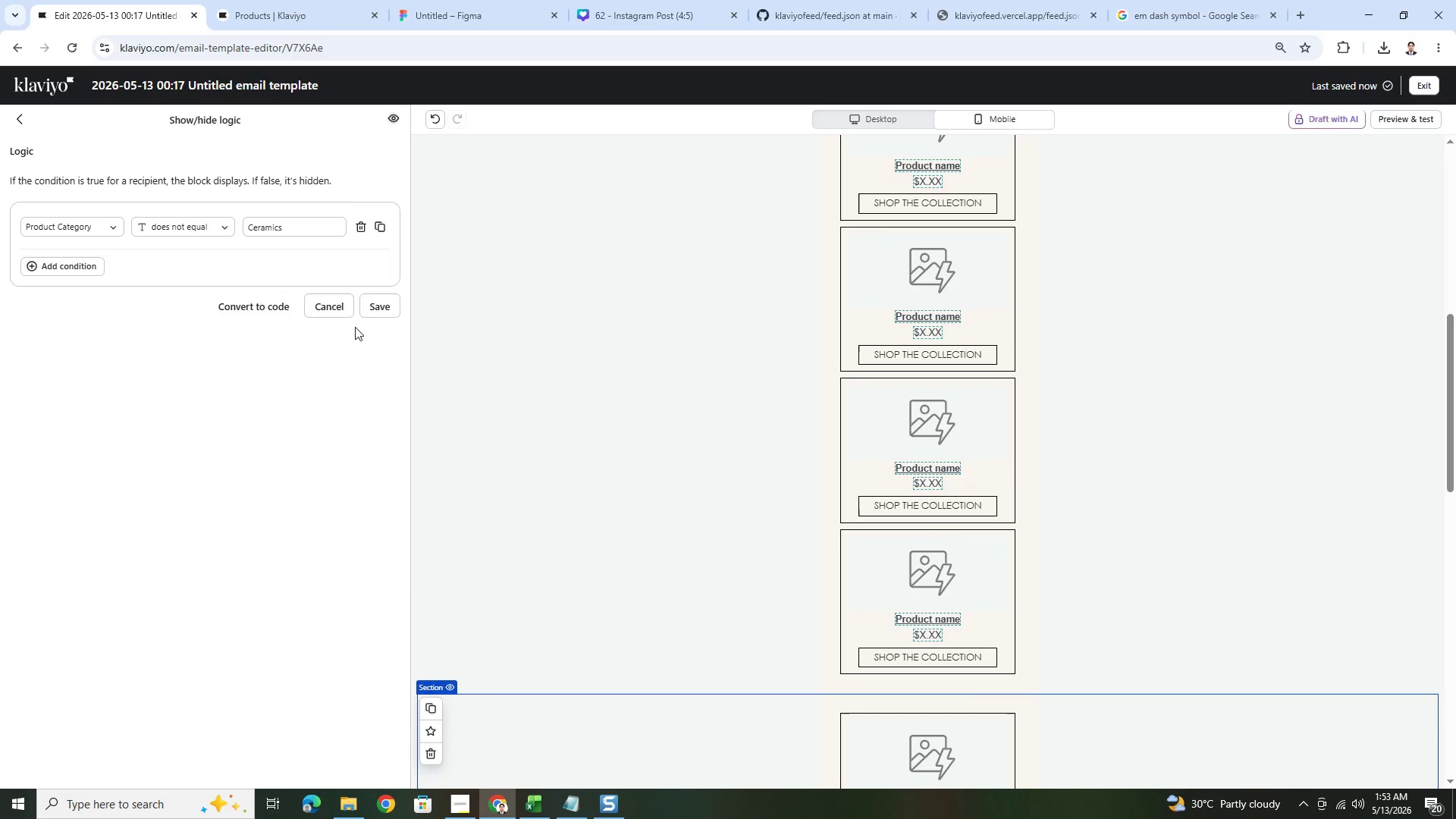 
left_click([336, 304])
 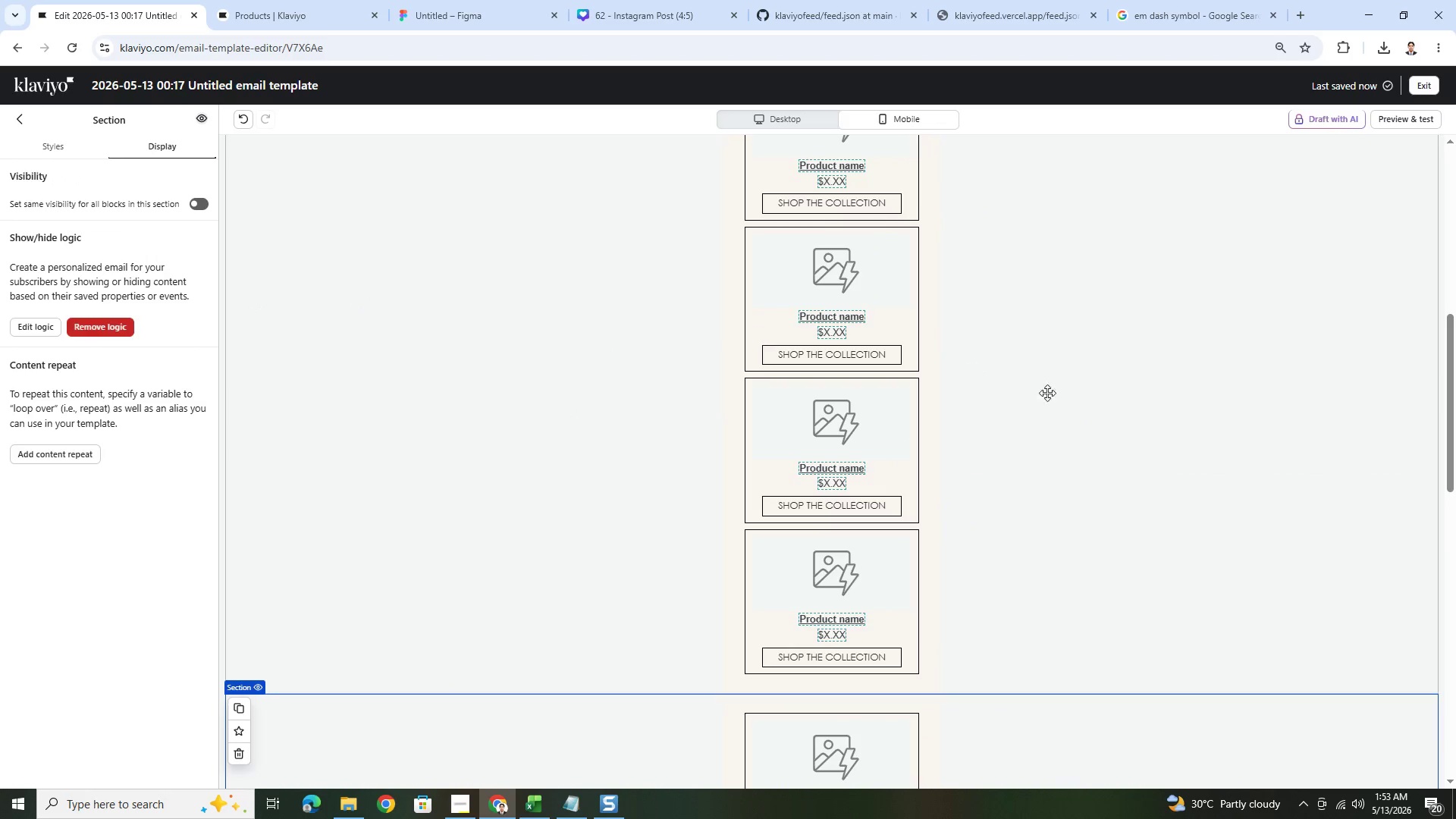 
scroll: coordinate [1128, 423], scroll_direction: up, amount: 12.0
 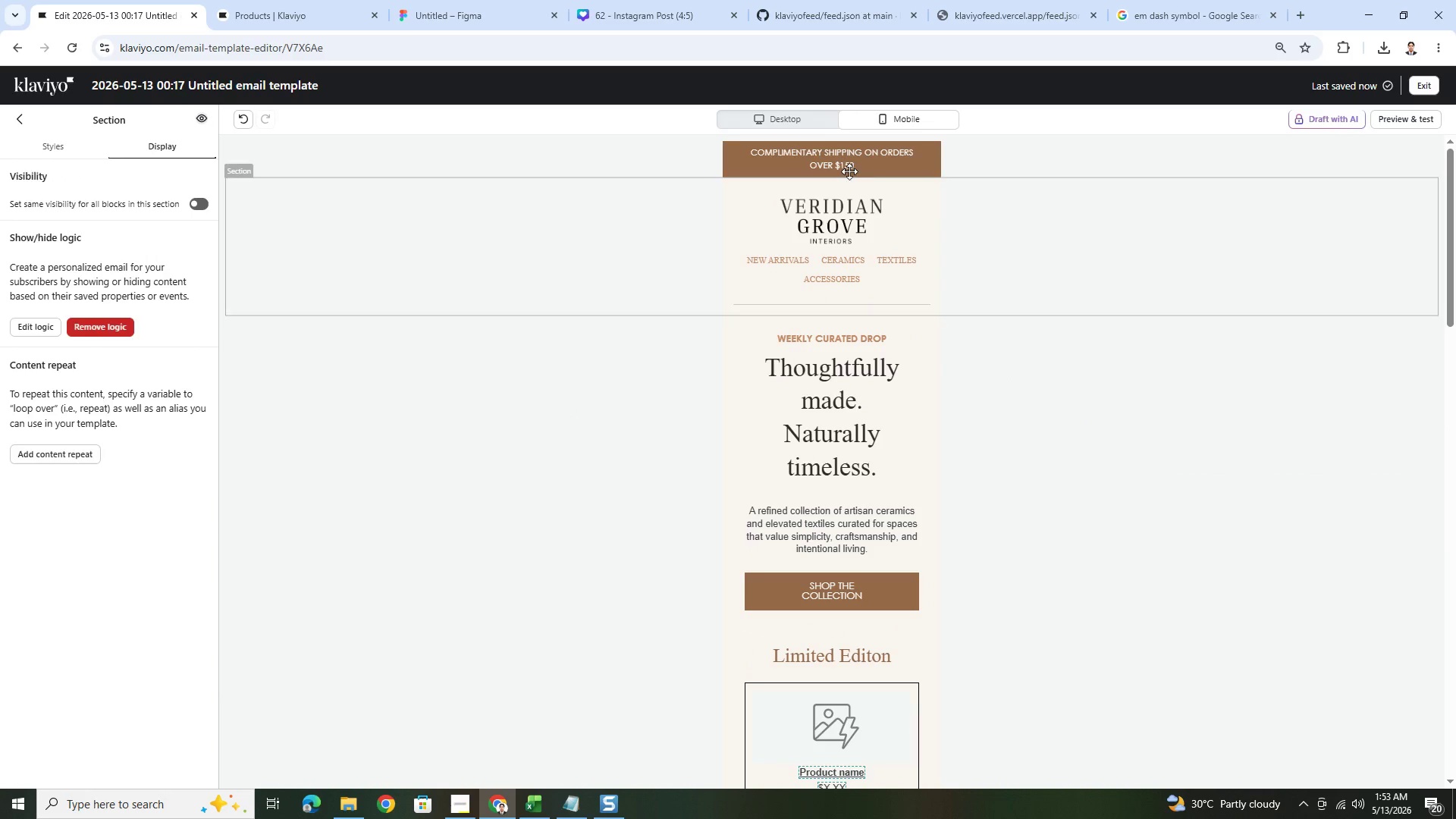 
left_click([803, 119])
 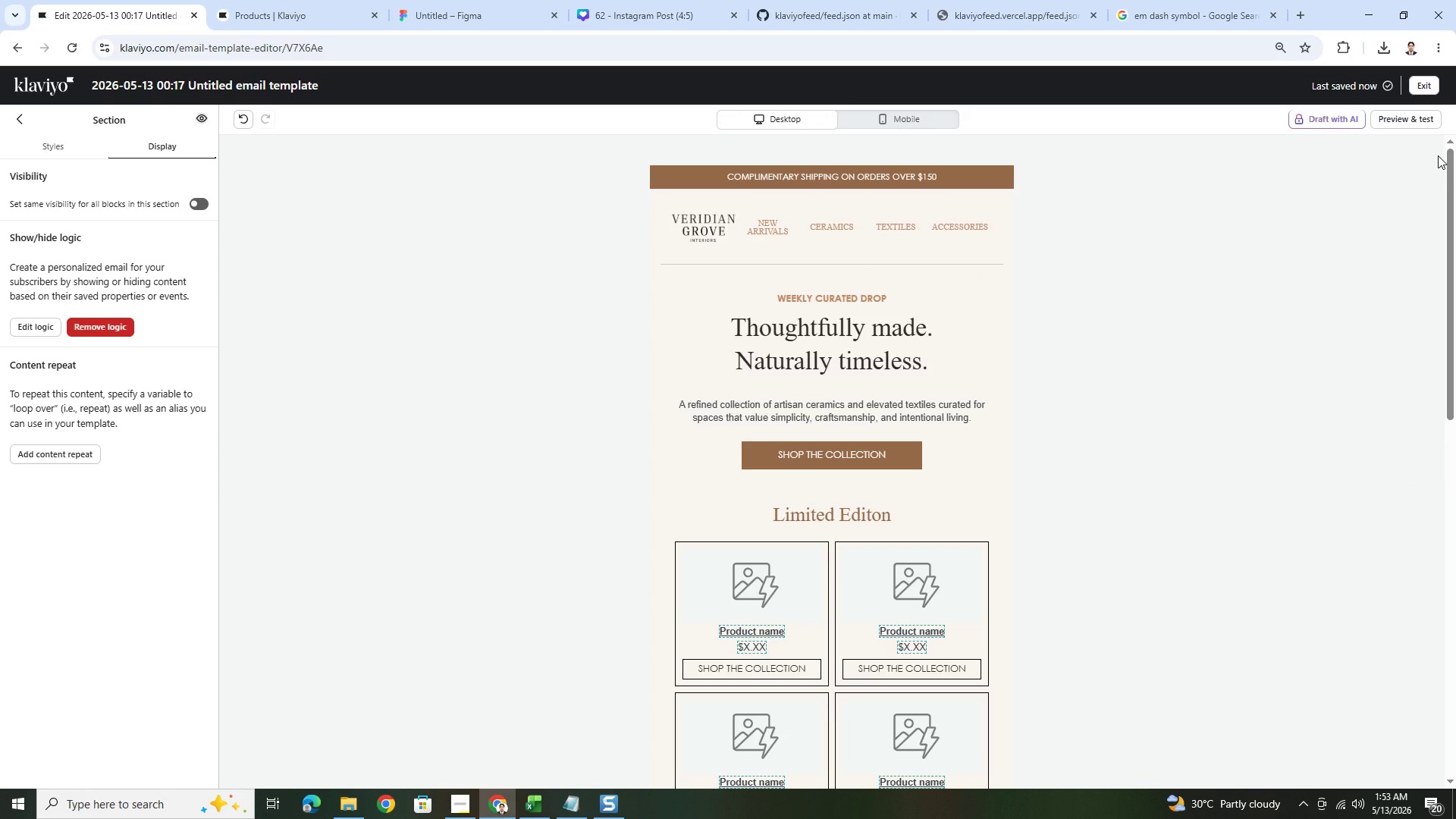 
wait(11.83)
 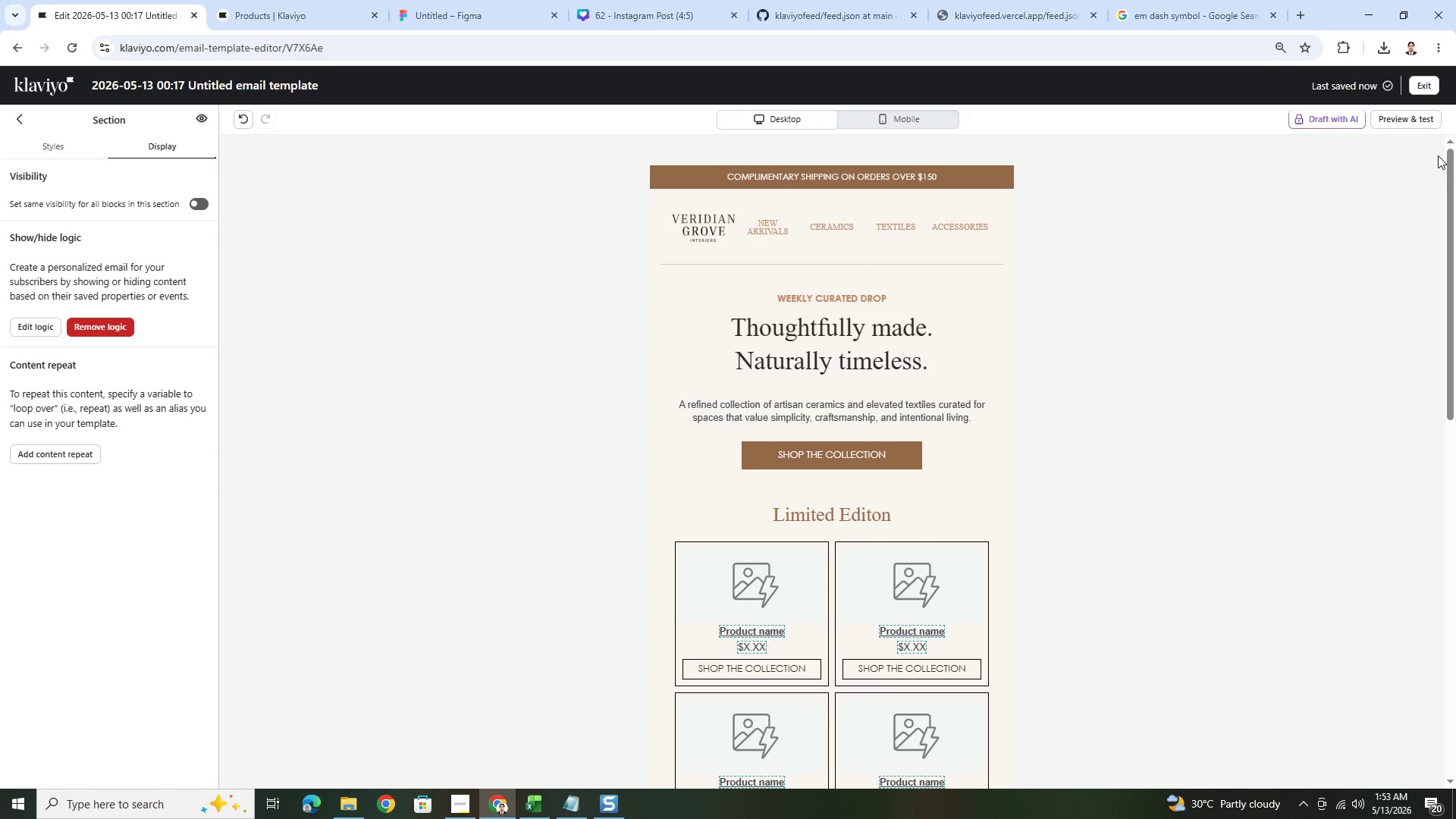 
left_click([458, 804])